 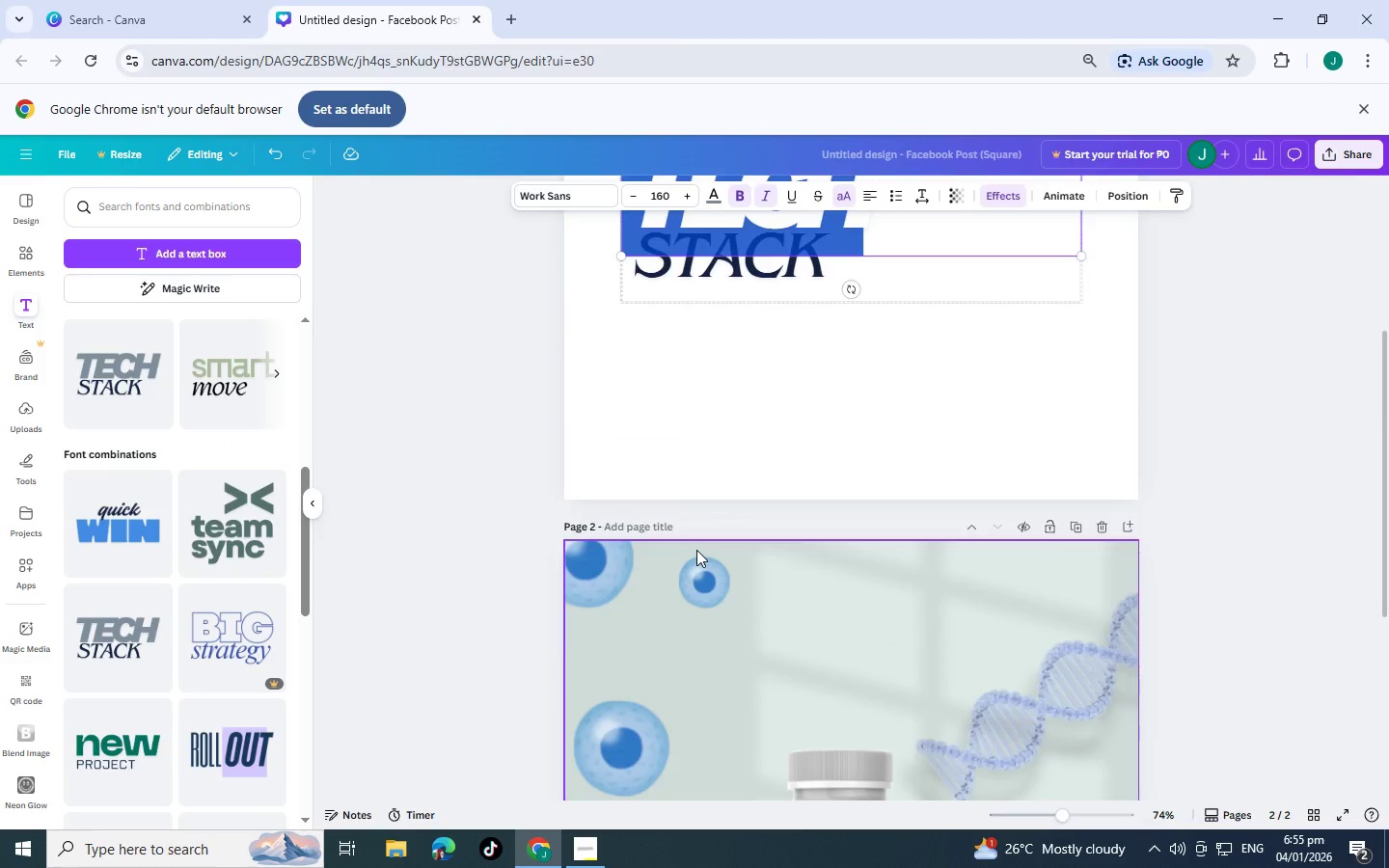 
double_click([766, 383])
 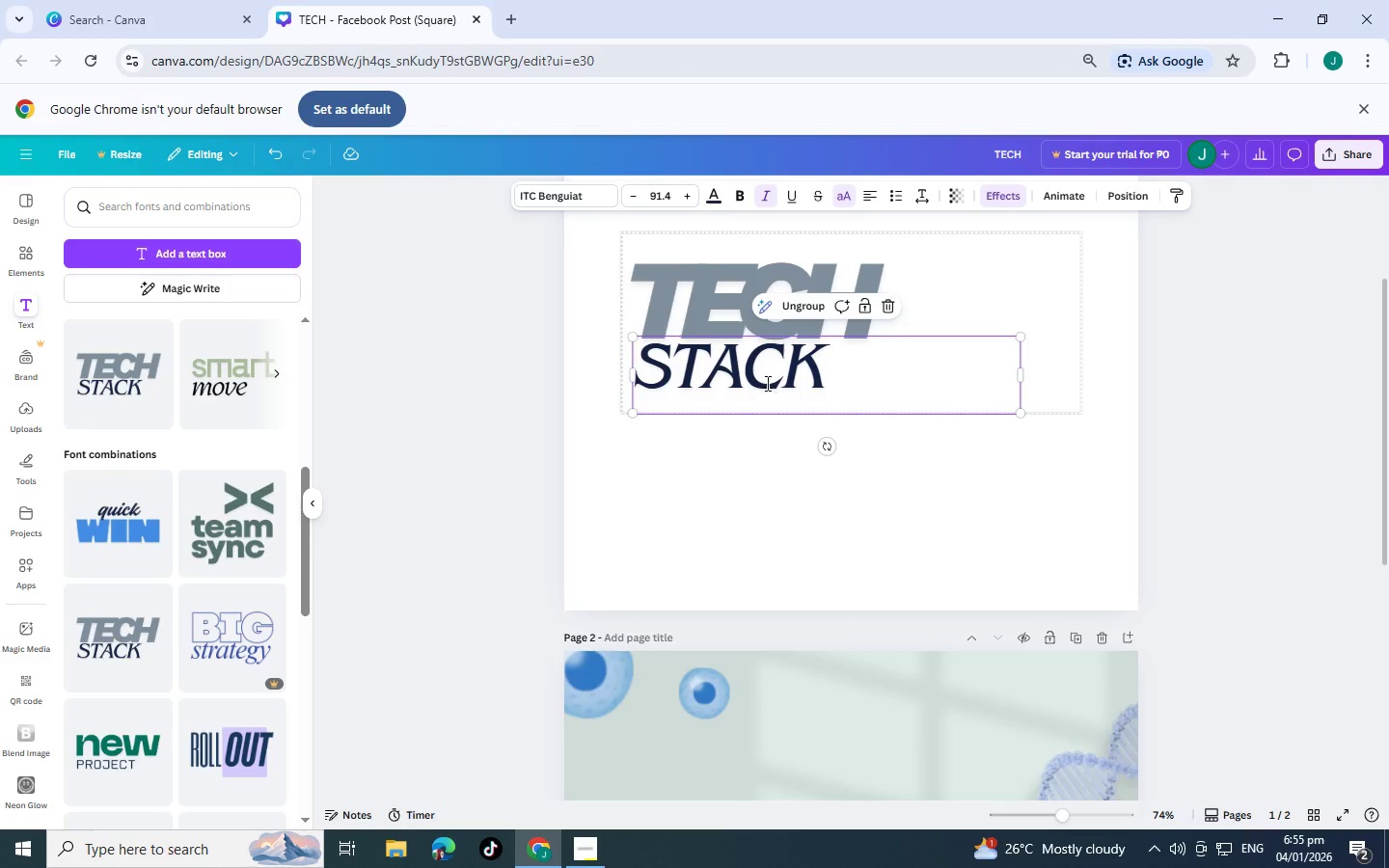 
triple_click([766, 383])
 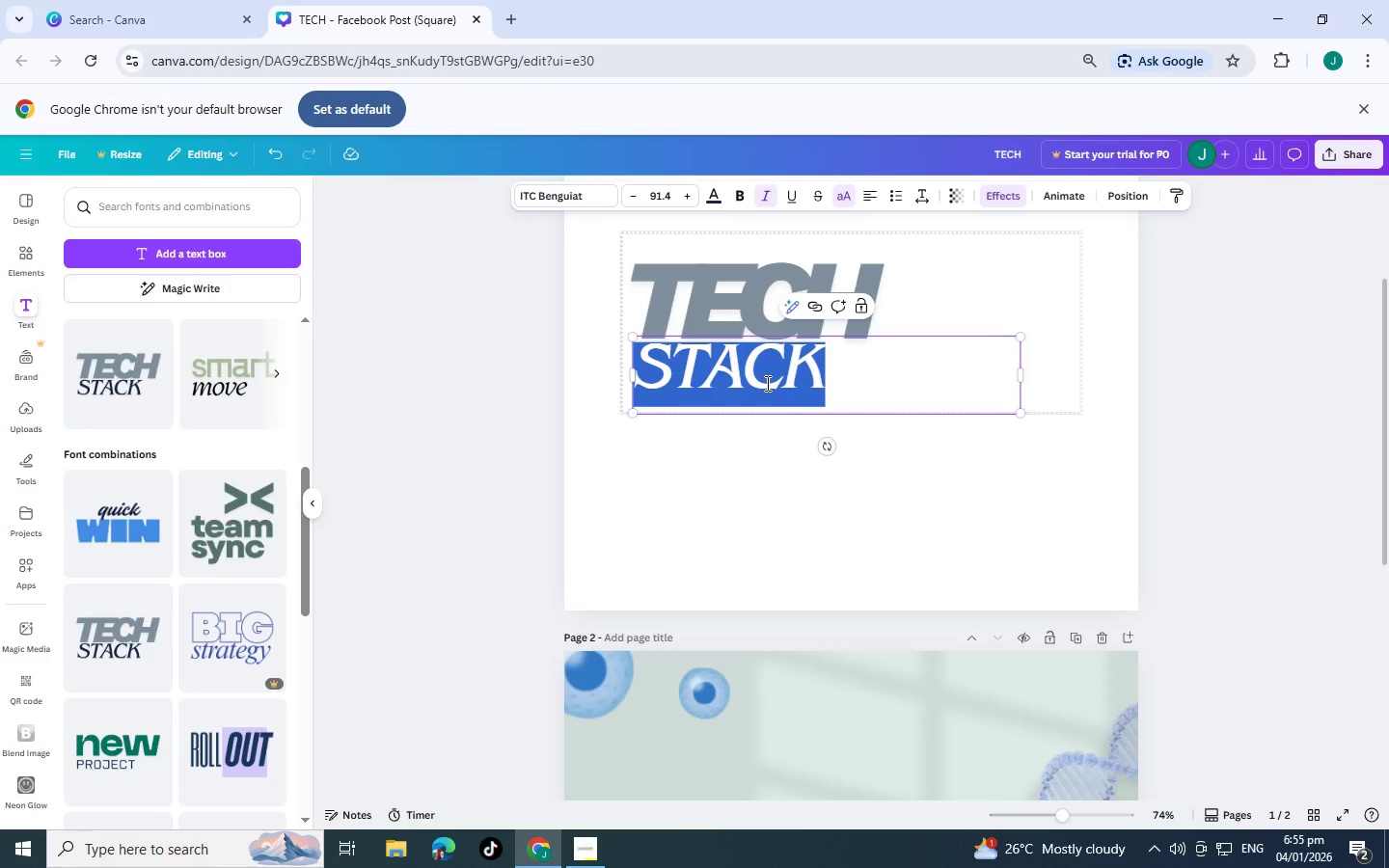 
triple_click([766, 383])
 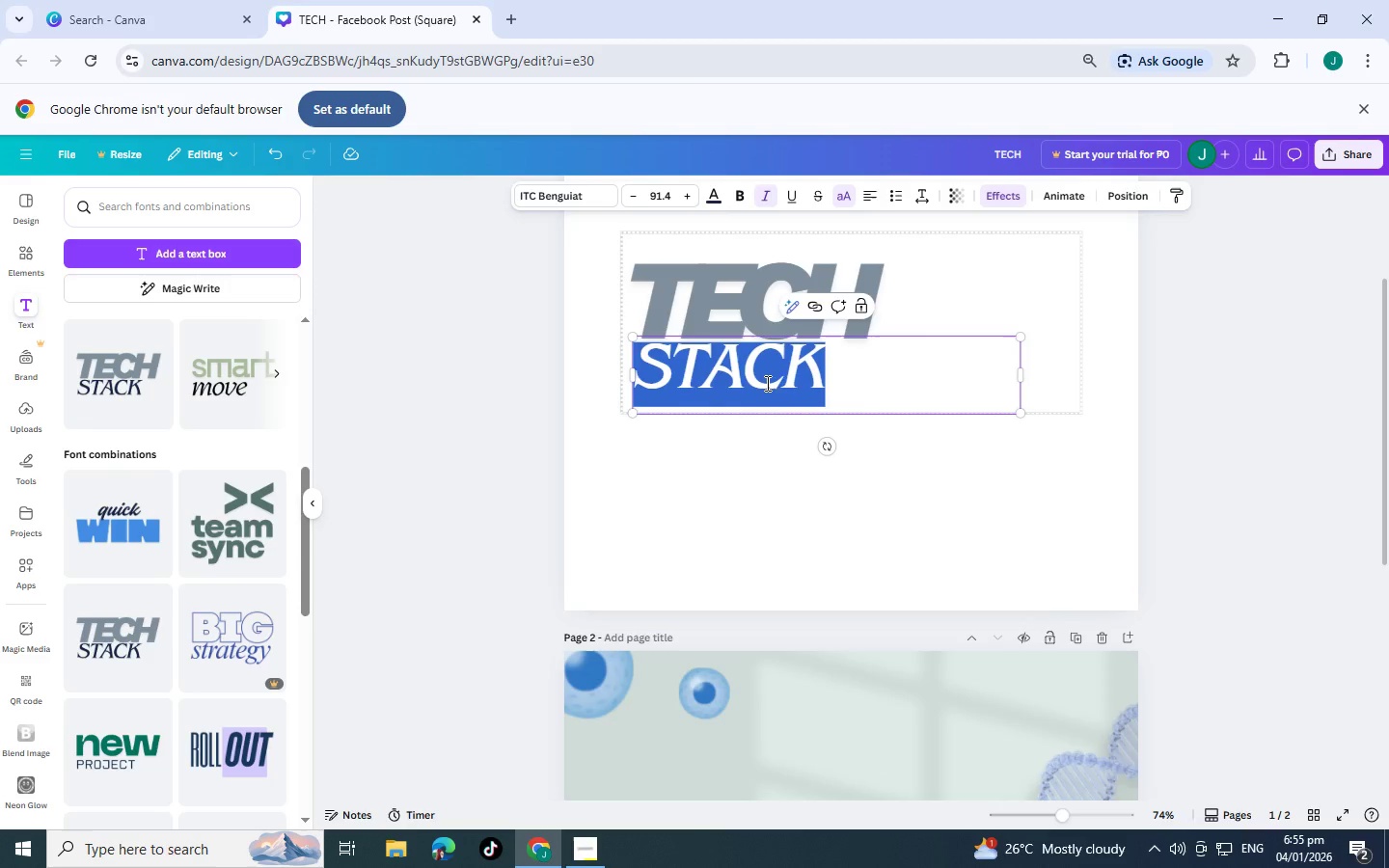 
key(Shift+A)
 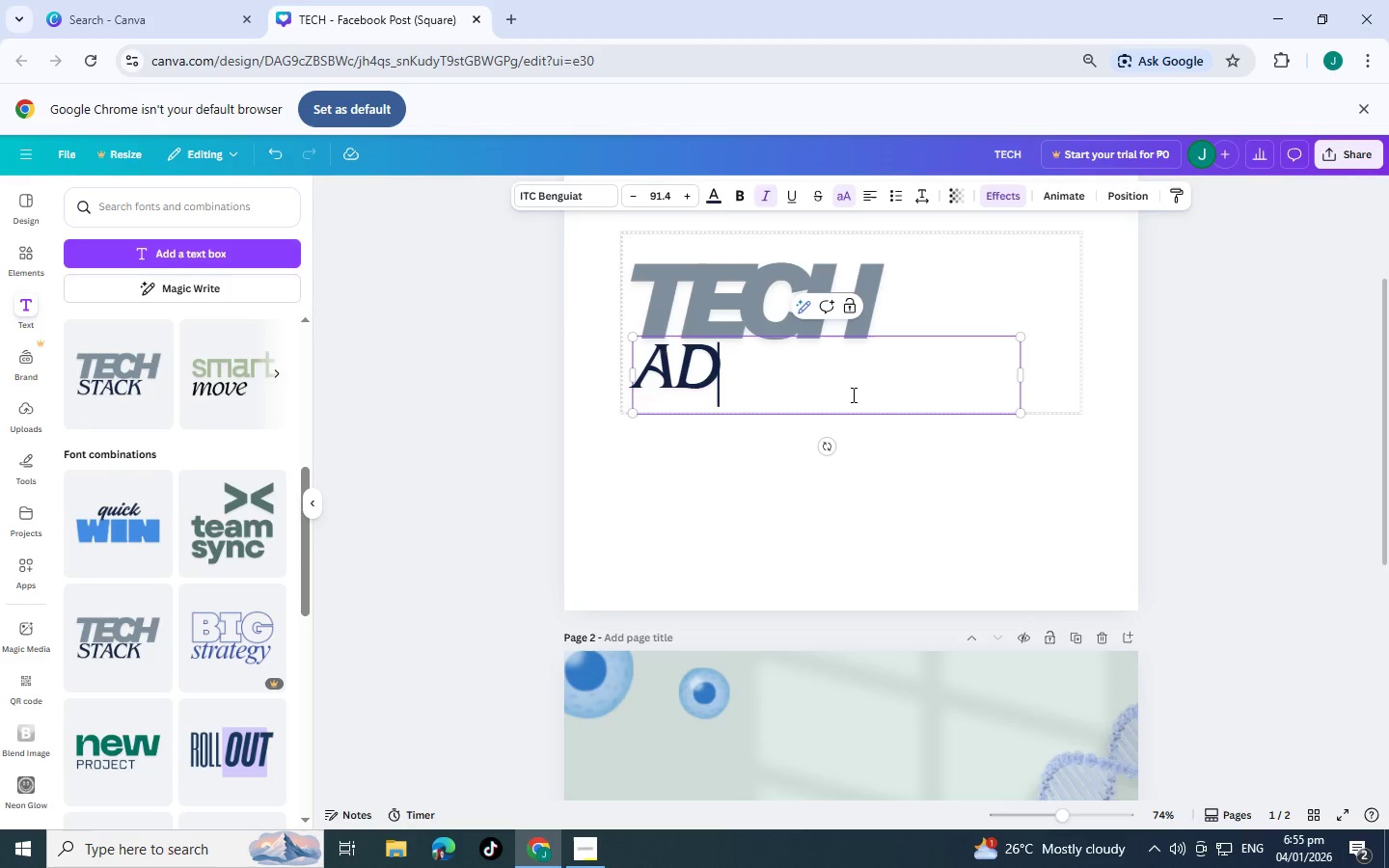 
type(DVANCED)
 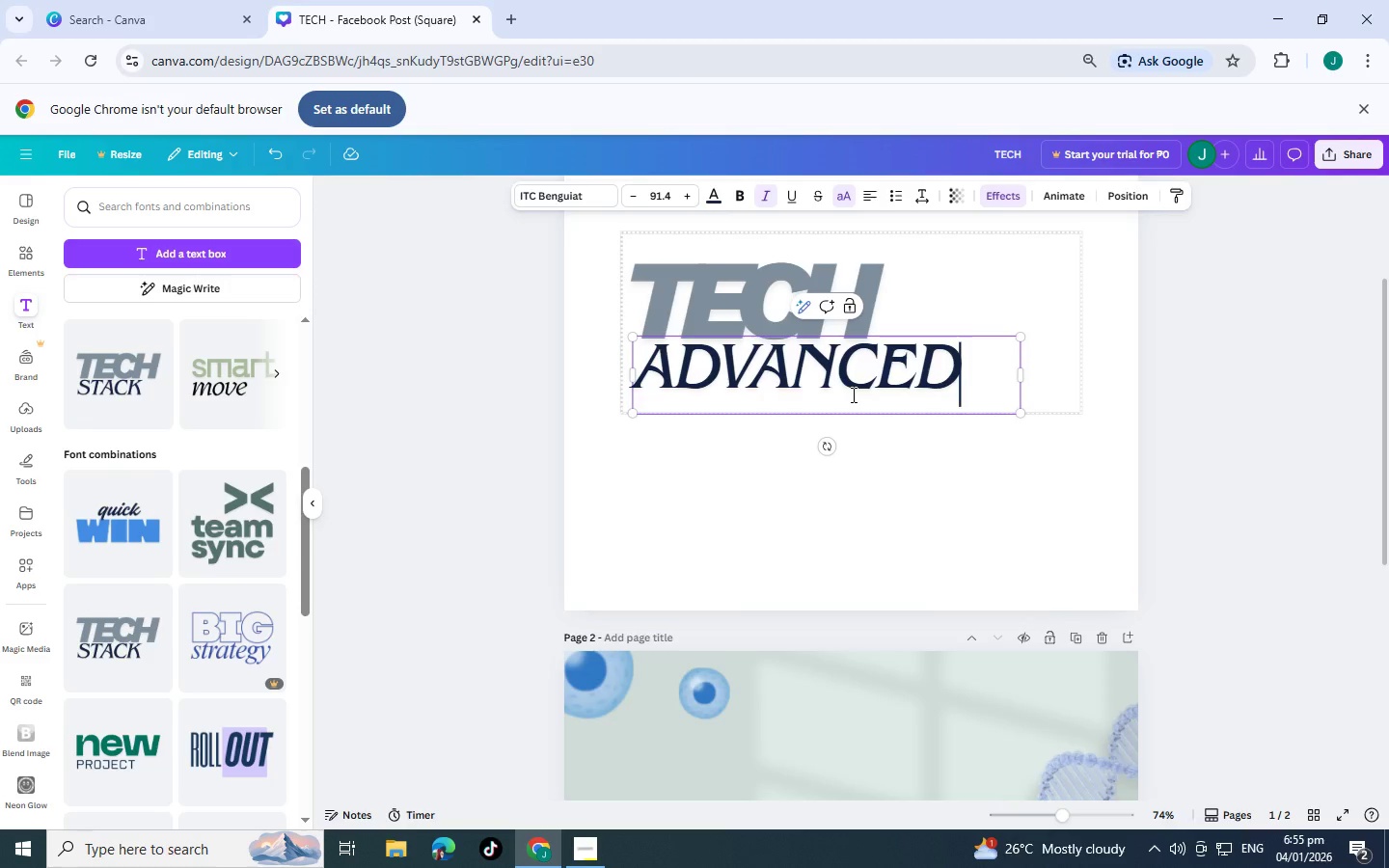 
type( CELLULAR REGENA)
key(Backspace)
type(ER)
key(Backspace)
key(Backspace)
key(Backspace)
key(Backspace)
key(Backspace)
type( G)
key(Backspace)
key(Backspace)
type(GENERATIIO)
key(Backspace)
key(Backspace)
type(O)
key(Backspace)
type(ON)
 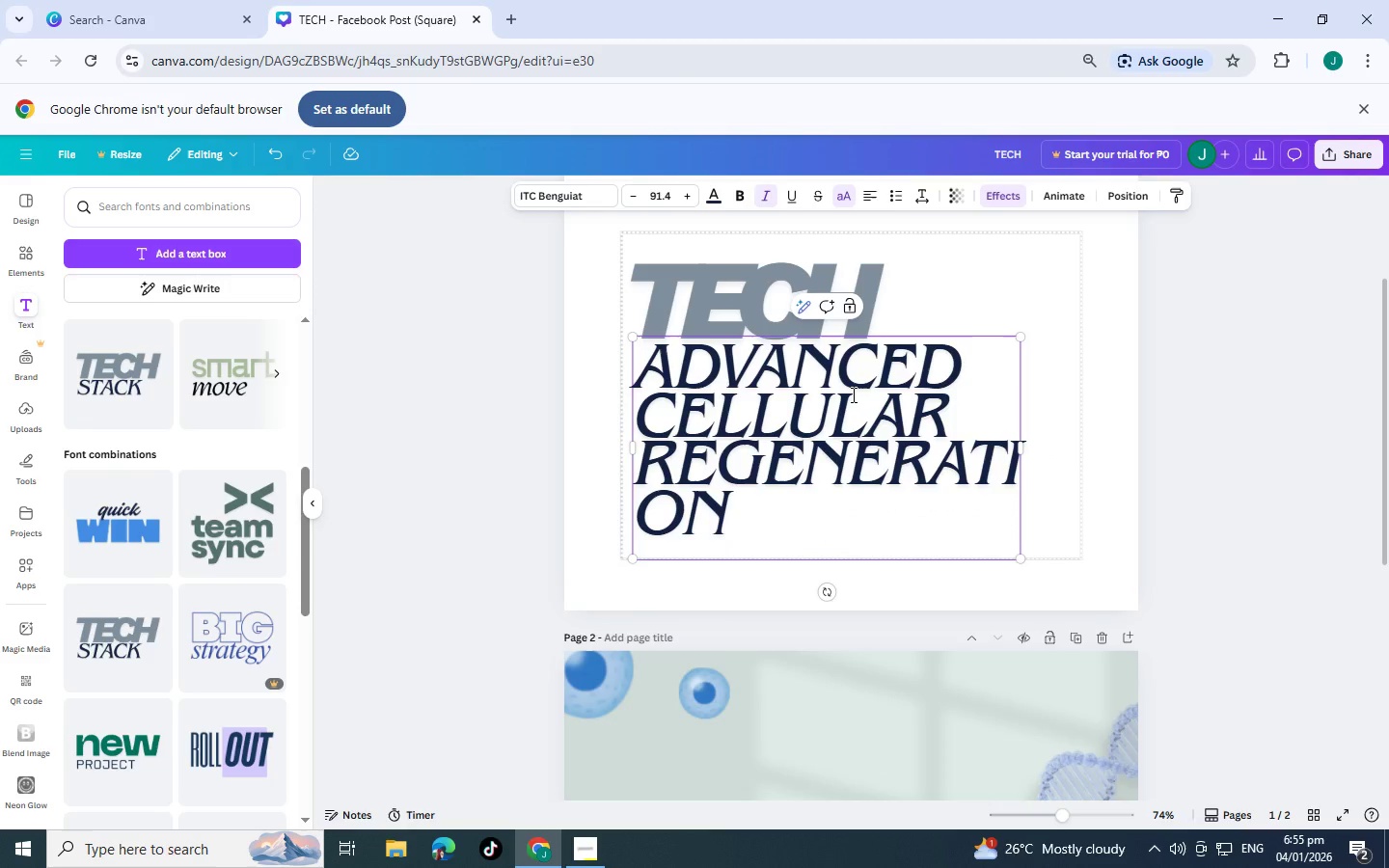 
left_click_drag(start_coordinate=[1026, 451], to_coordinate=[1235, 417])
 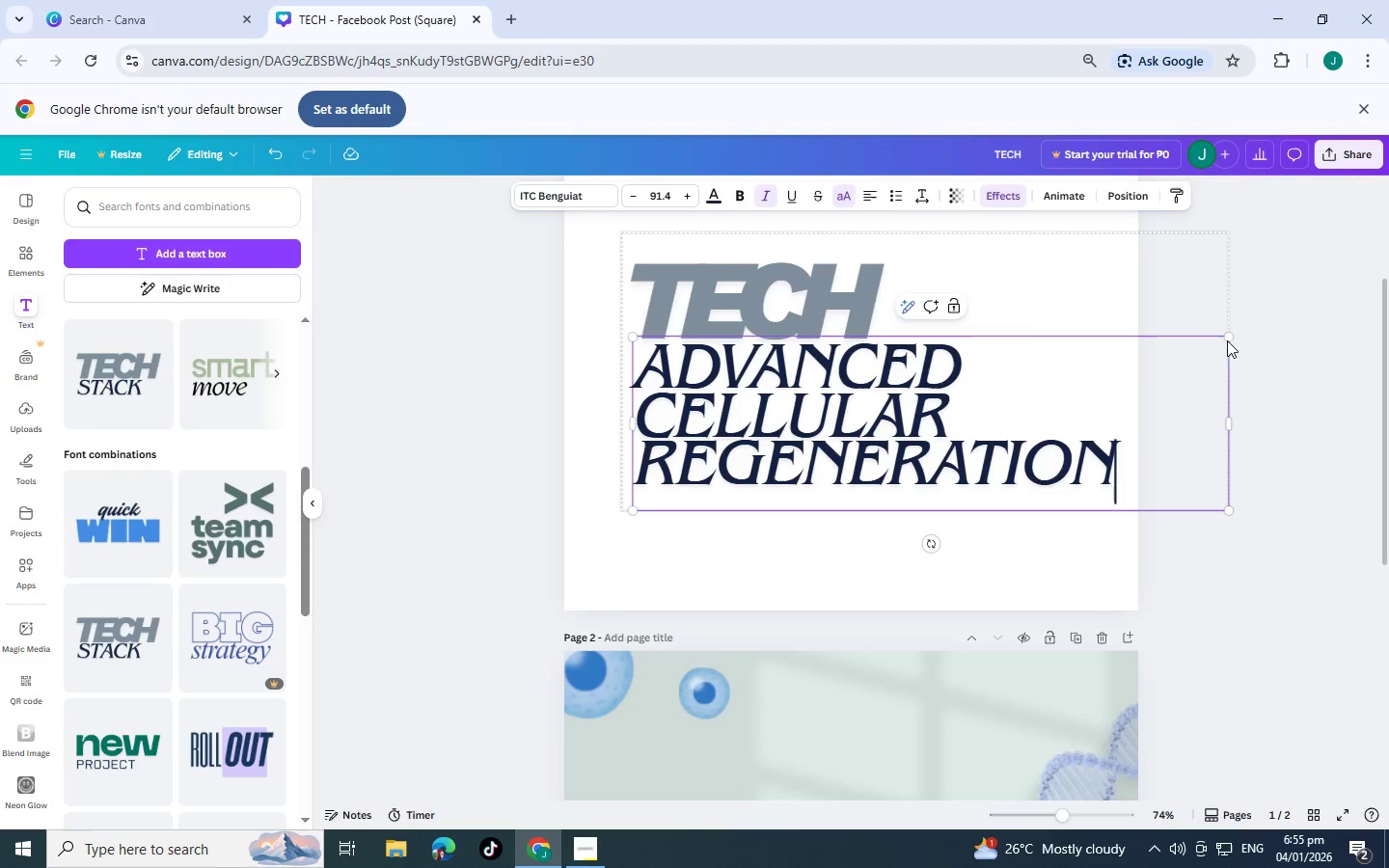 
left_click_drag(start_coordinate=[1230, 338], to_coordinate=[953, 434])
 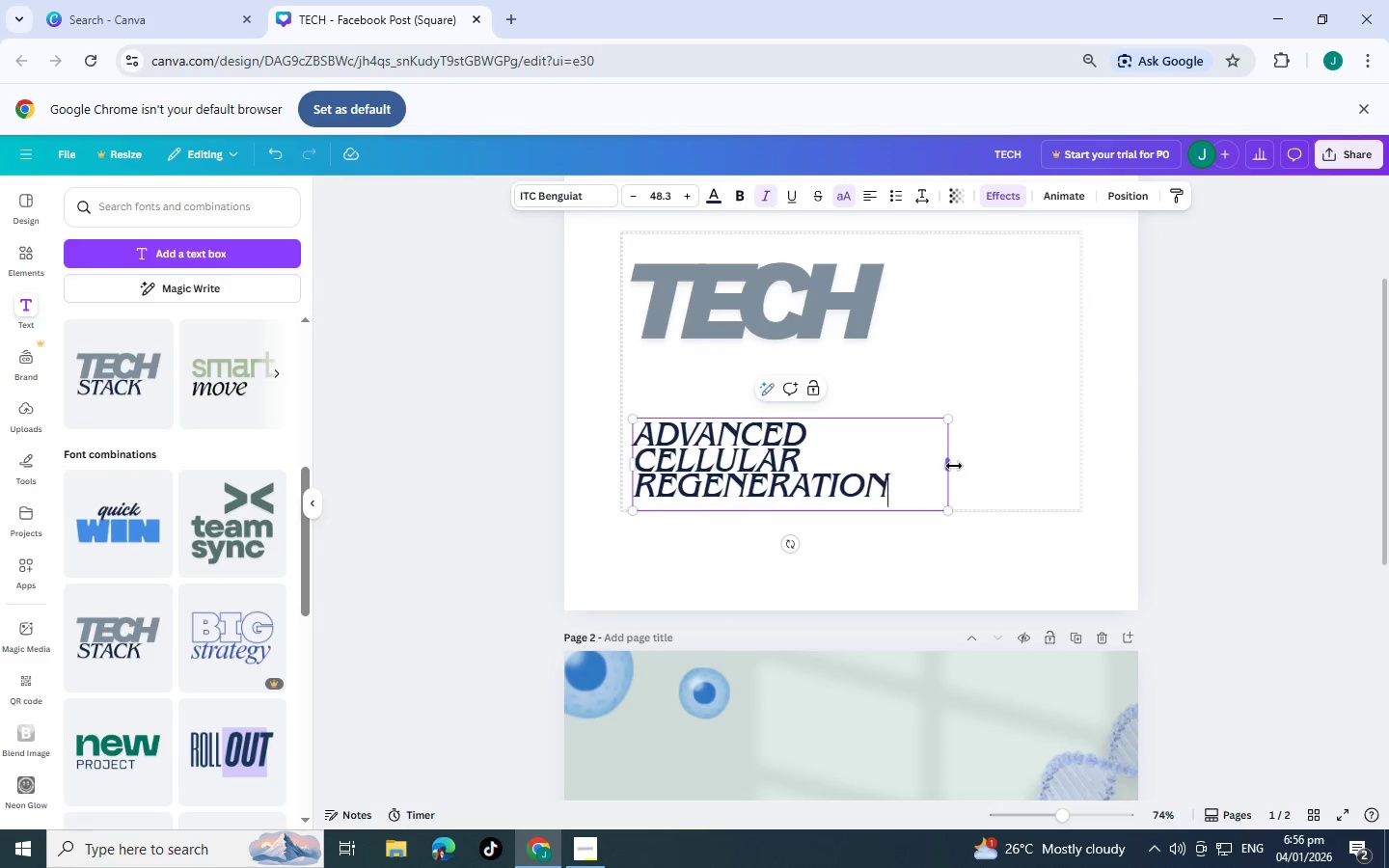 
left_click_drag(start_coordinate=[954, 466], to_coordinate=[1267, 434])
 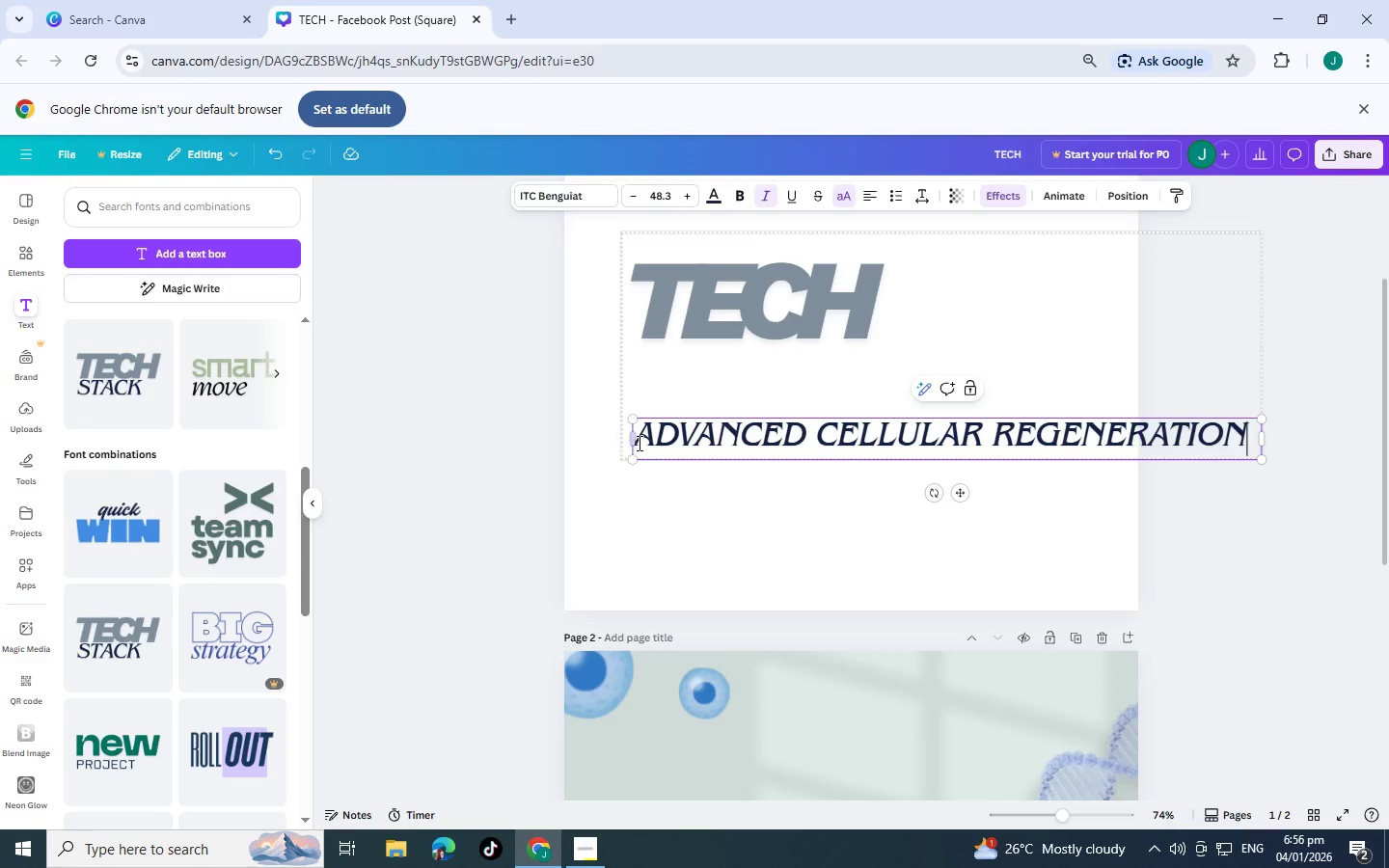 
left_click([641, 443])
 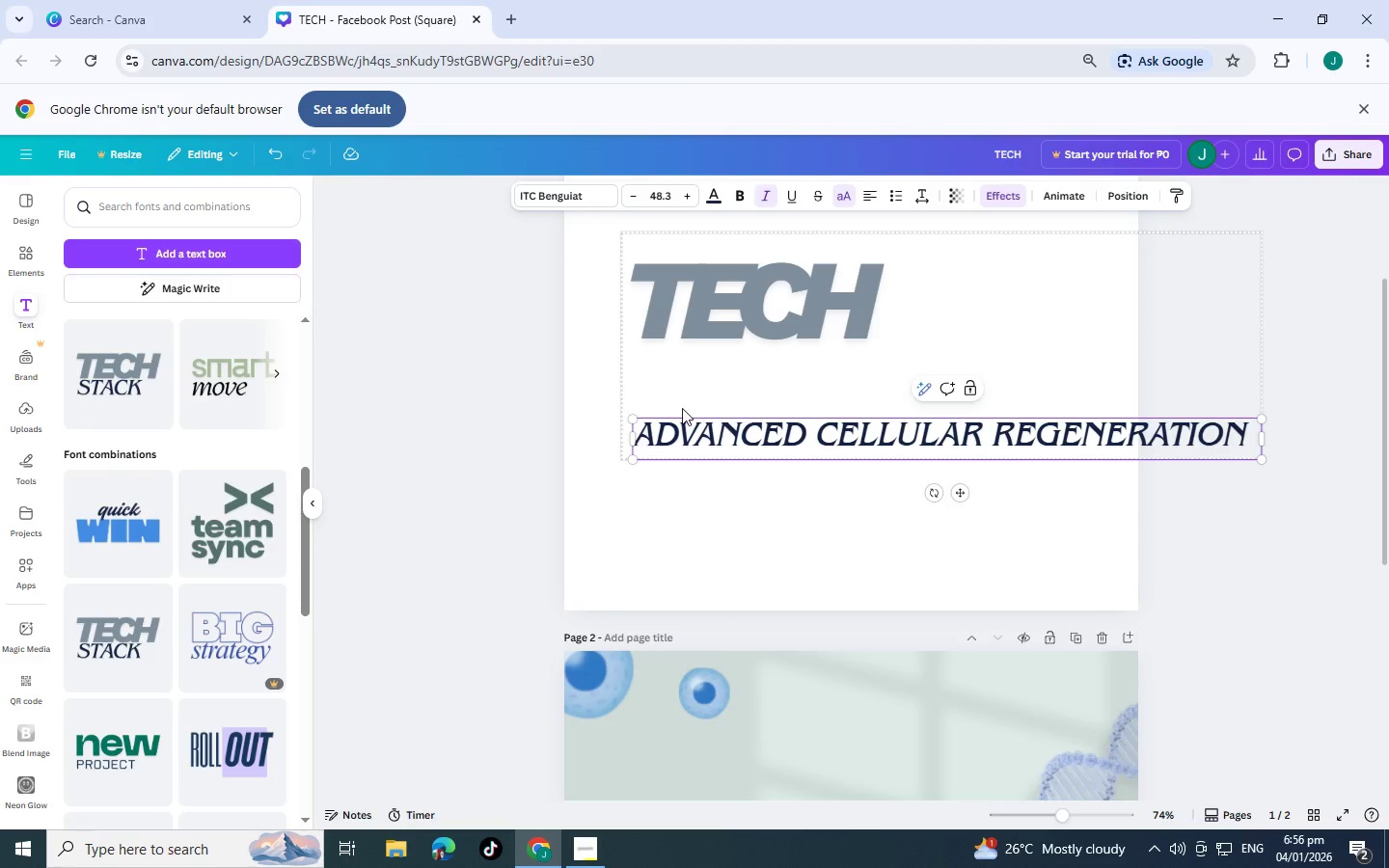 
key(Enter)
 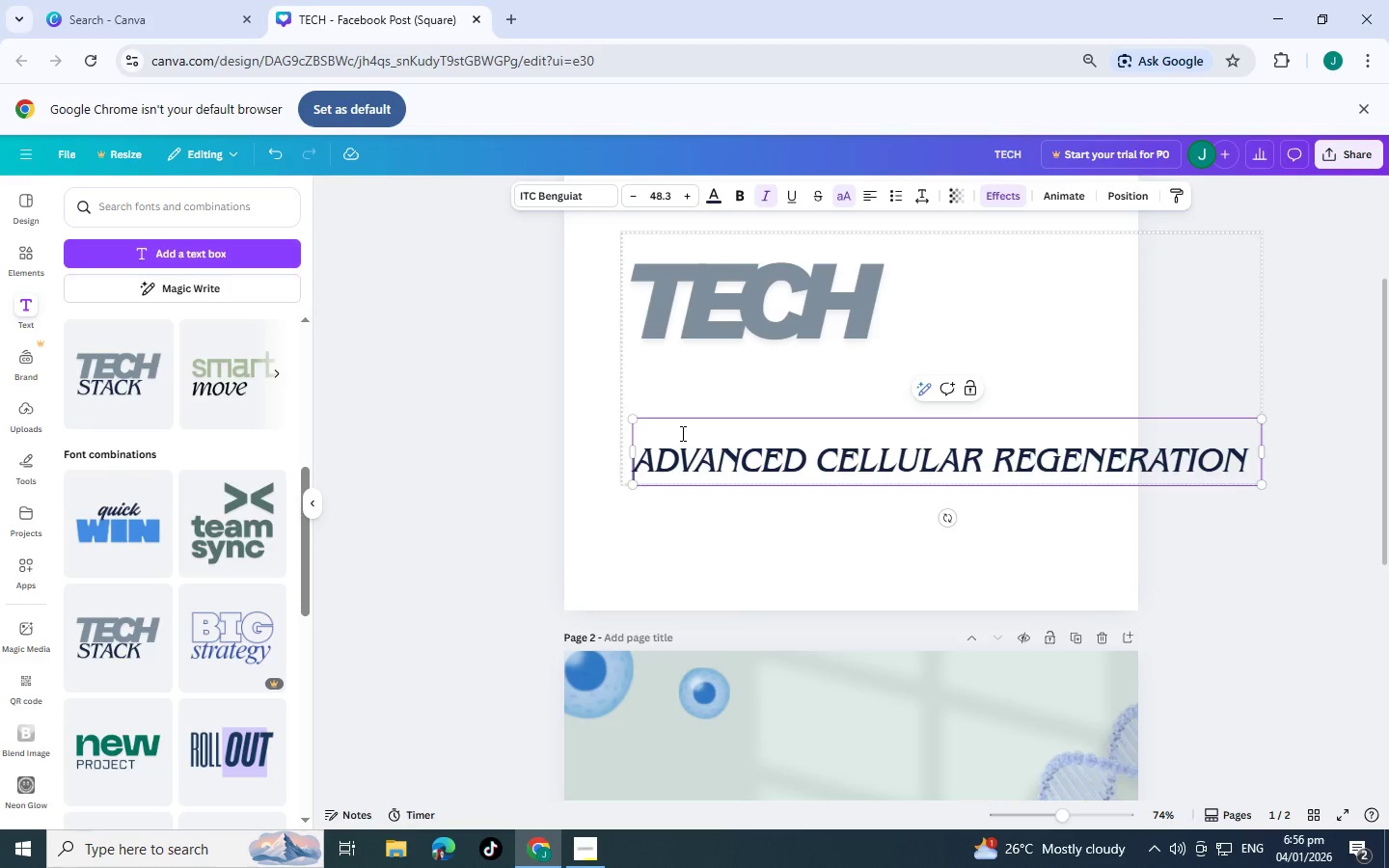 
left_click([681, 433])
 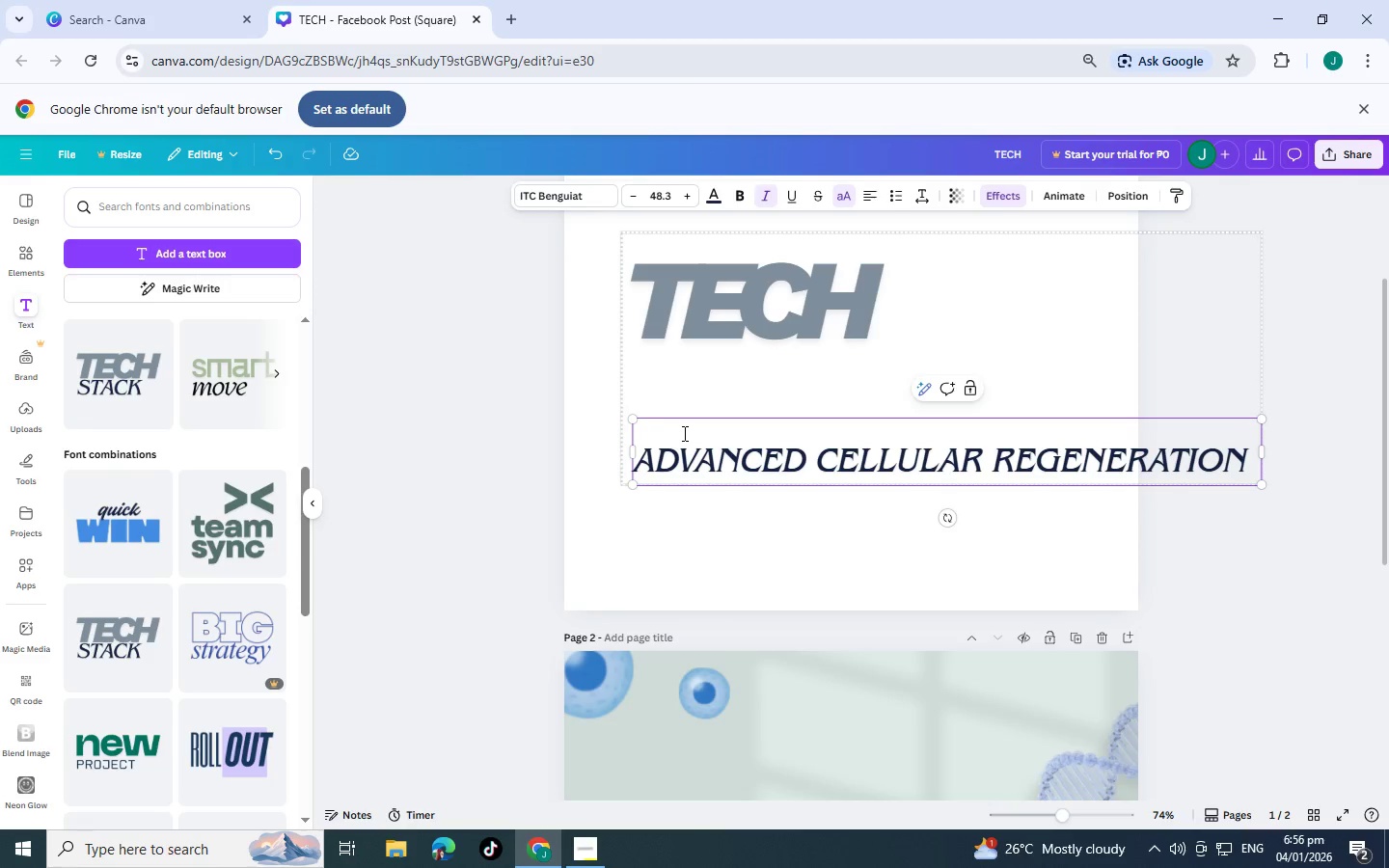 
wait(5.22)
 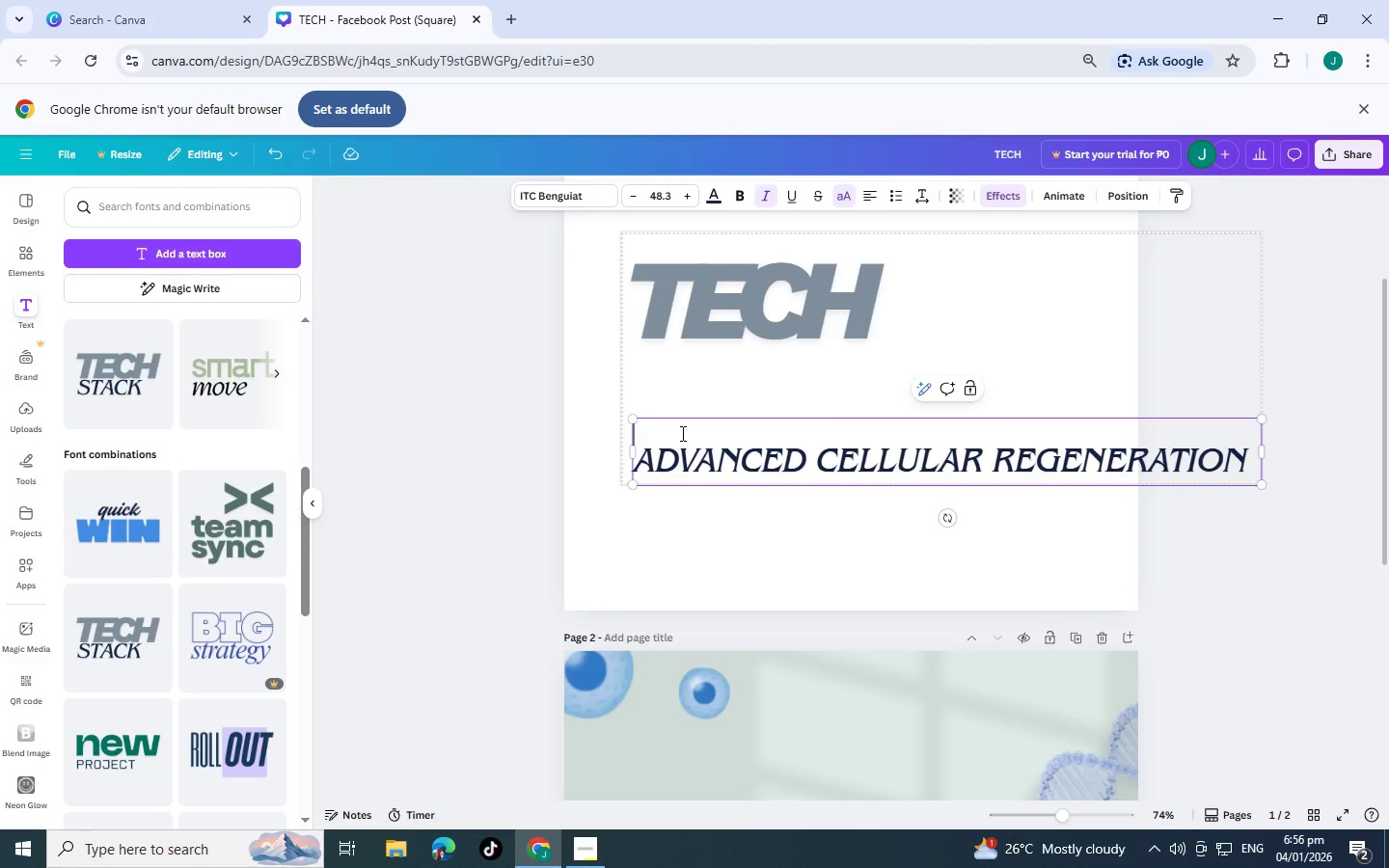 
left_click_drag(start_coordinate=[1258, 421], to_coordinate=[1132, 439])
 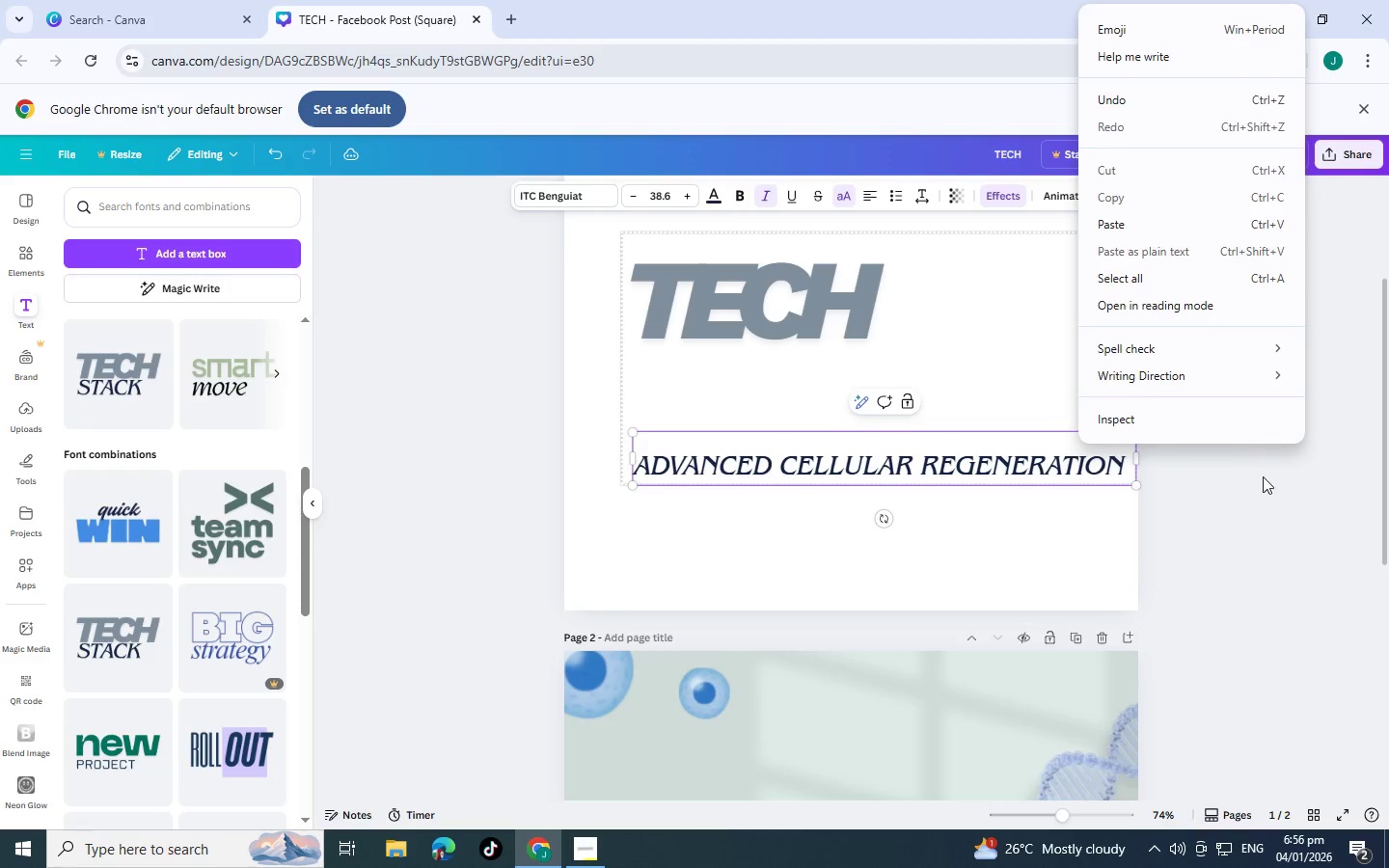 
left_click([1263, 514])
 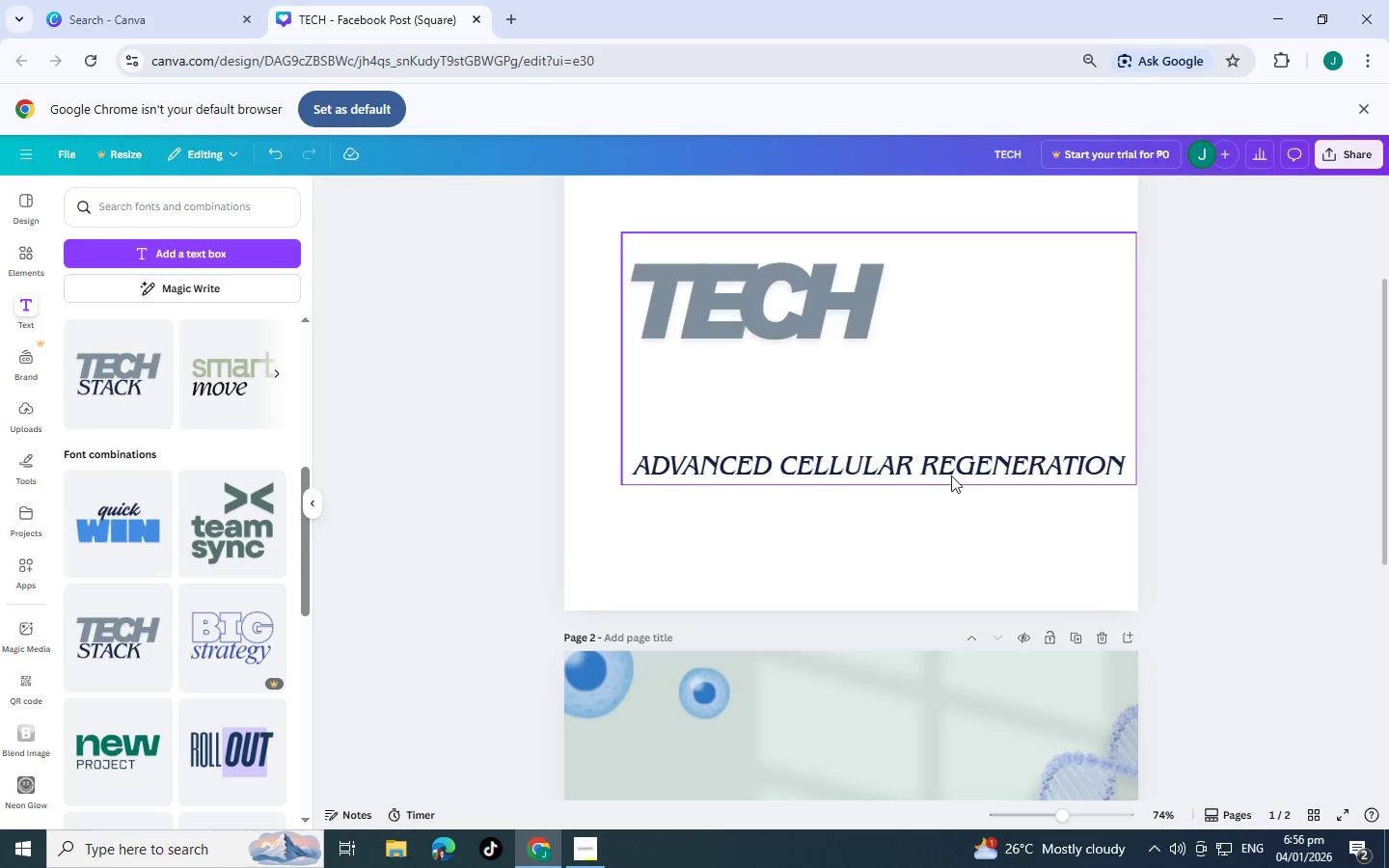 
left_click_drag(start_coordinate=[926, 457], to_coordinate=[896, 475])
 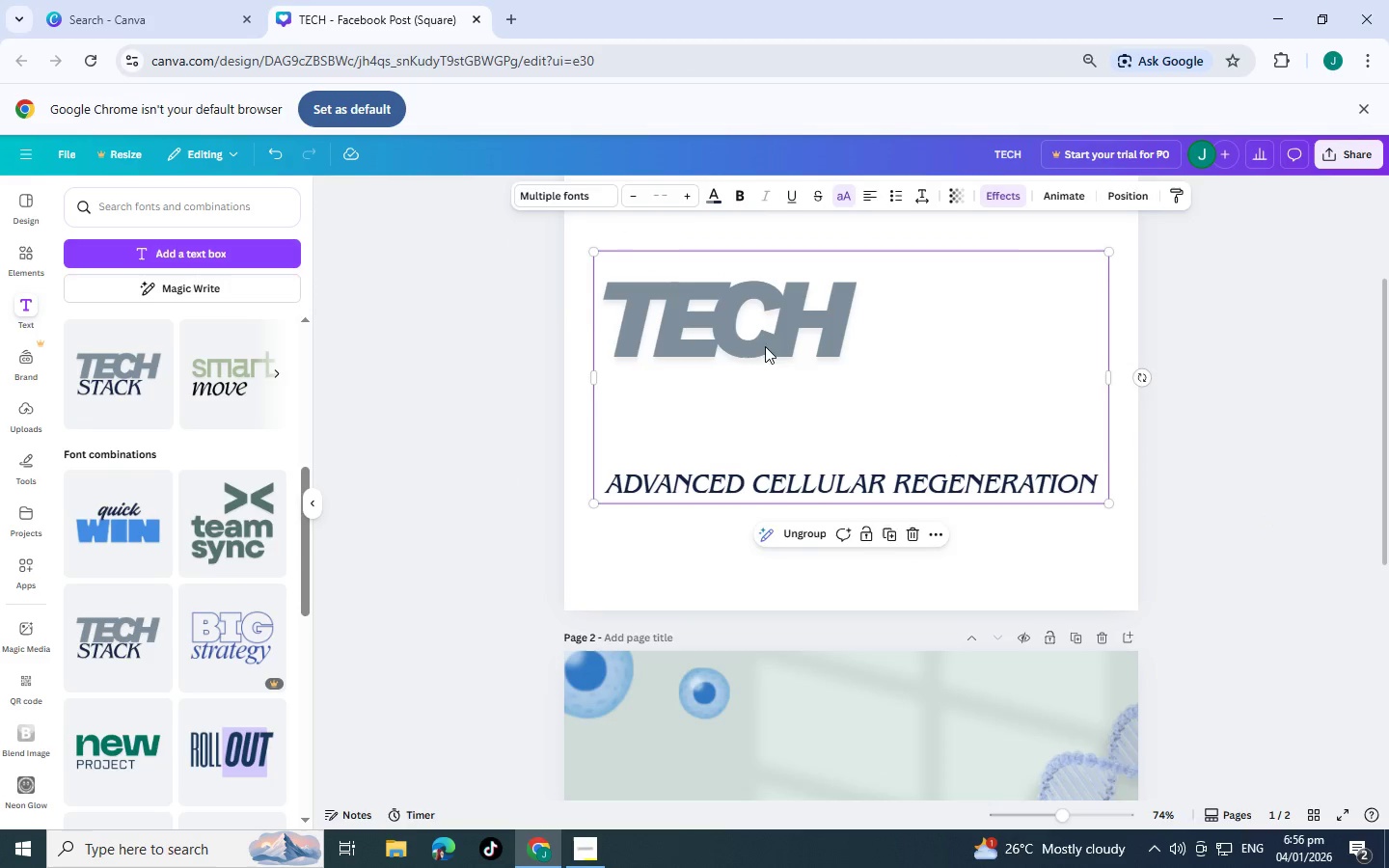 
left_click([763, 340])
 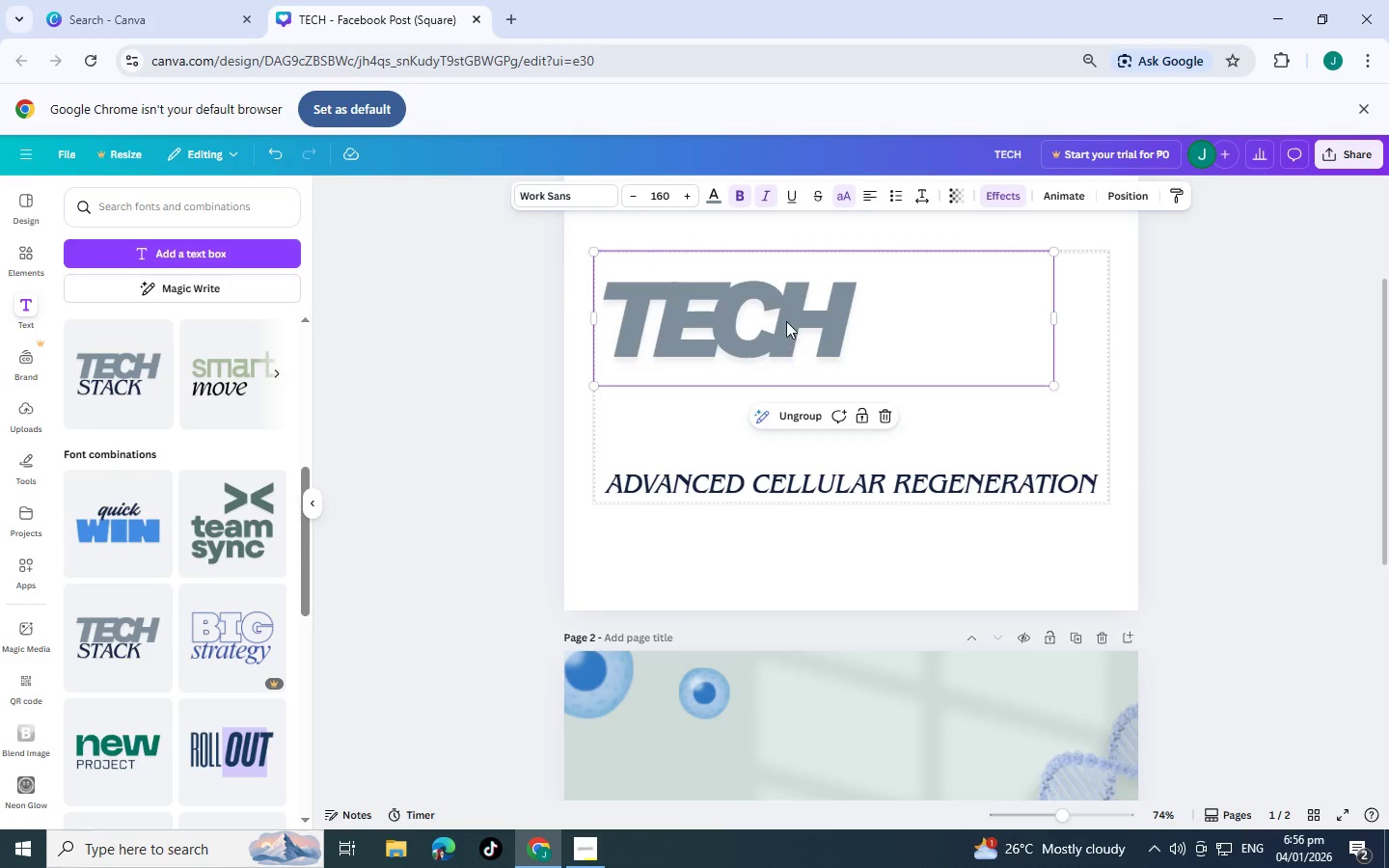 
double_click([786, 321])
 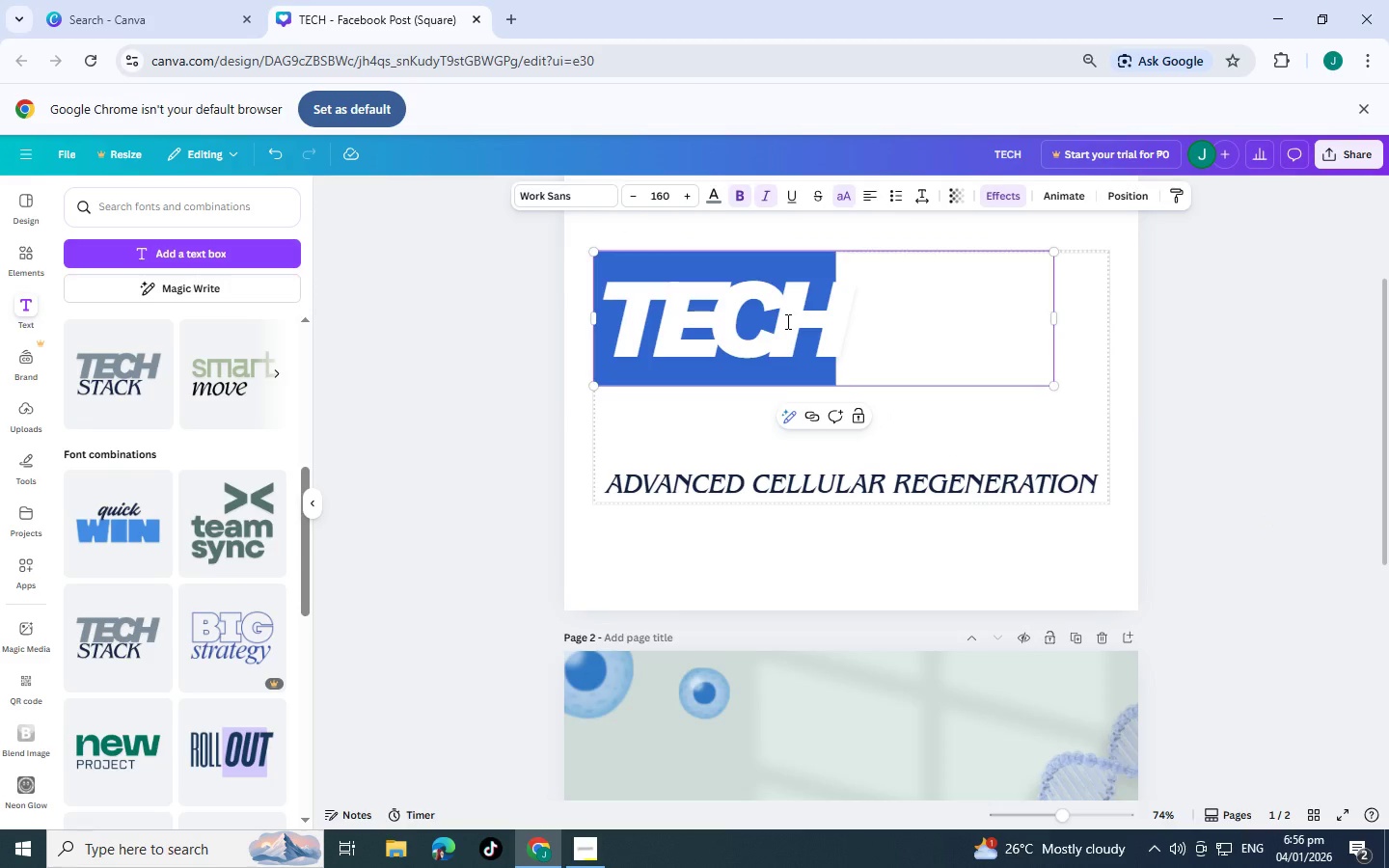 
key(Alt+AltLeft)
 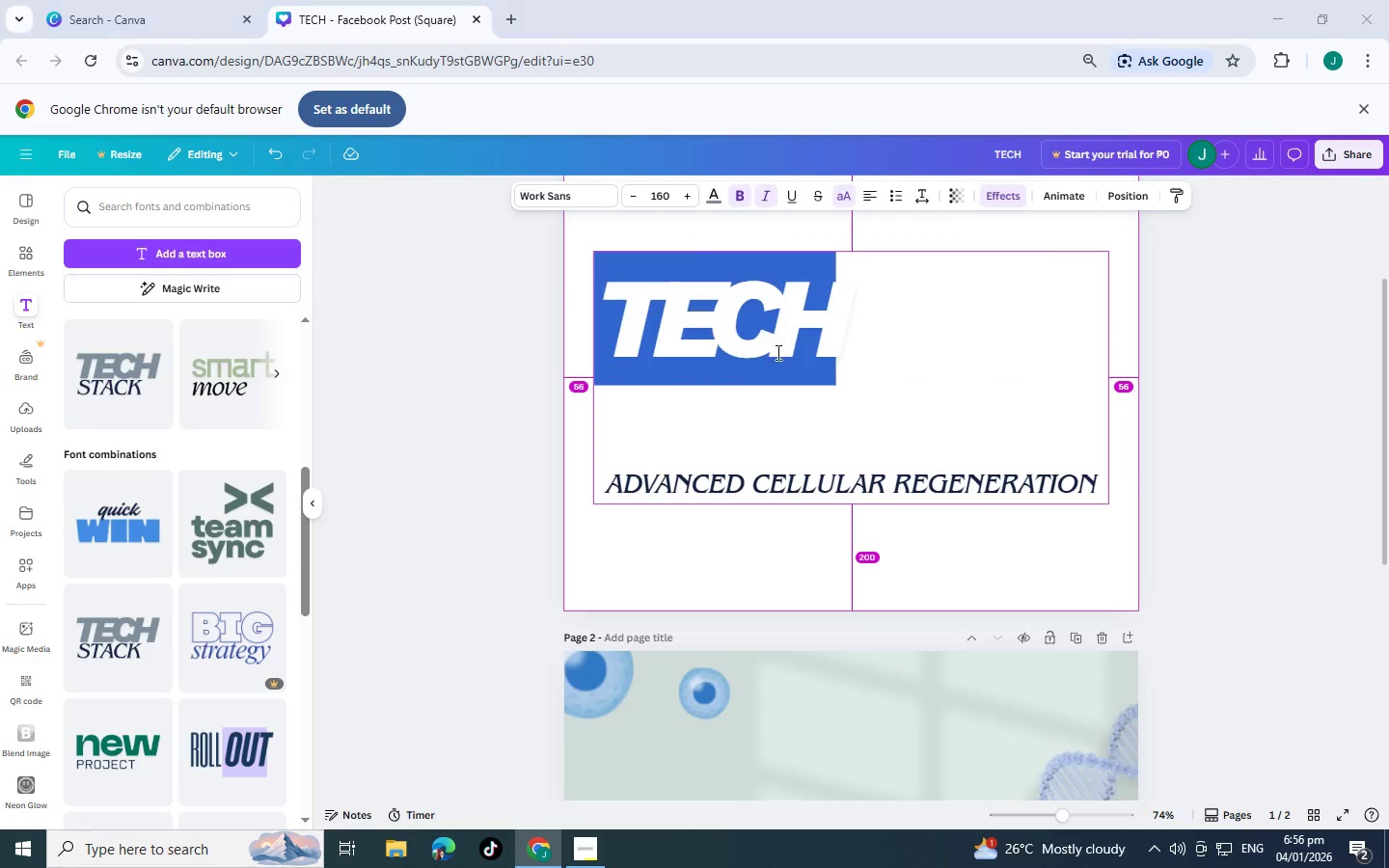 
key(Alt+Tab)